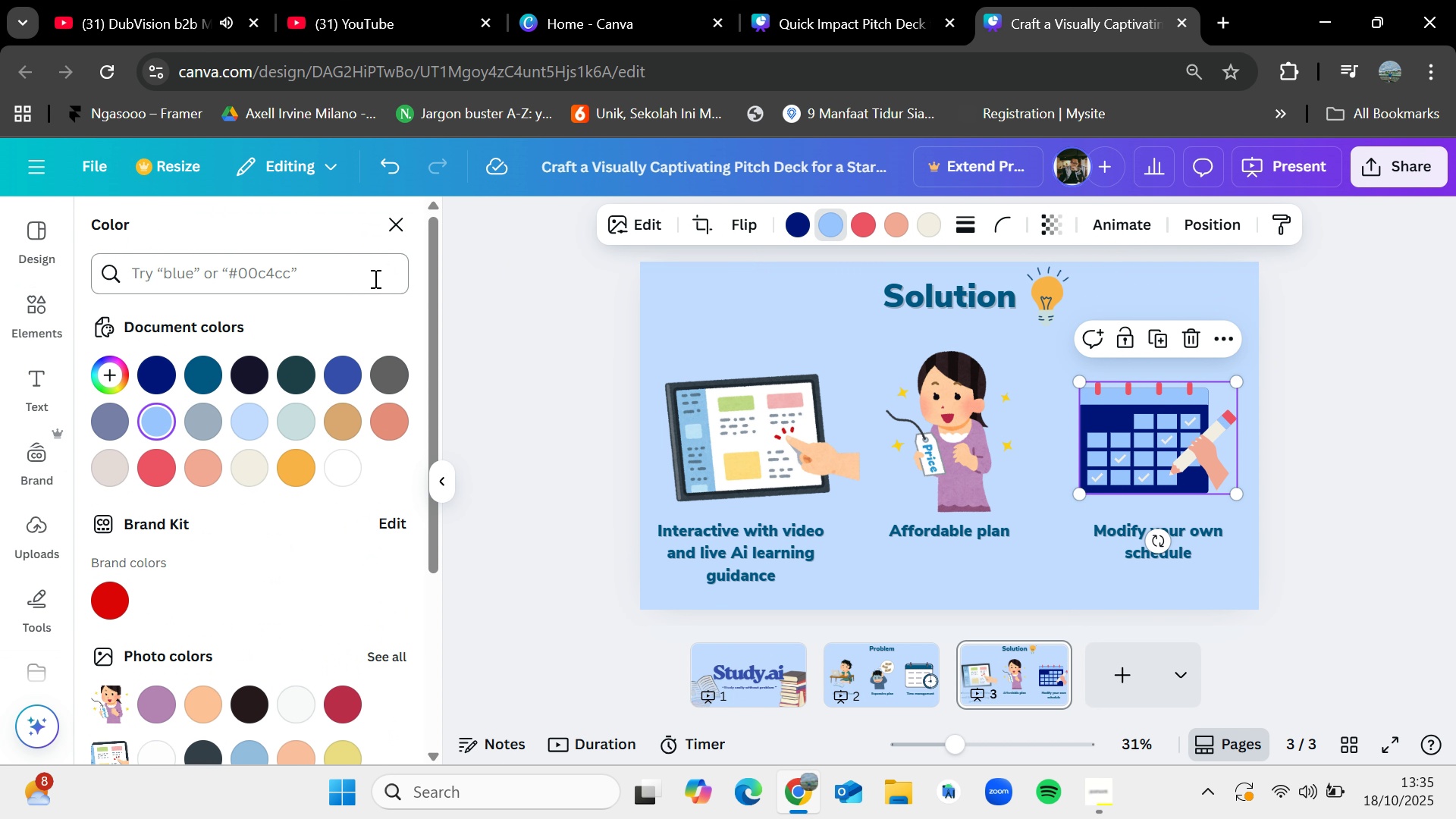 
left_click([339, 462])
 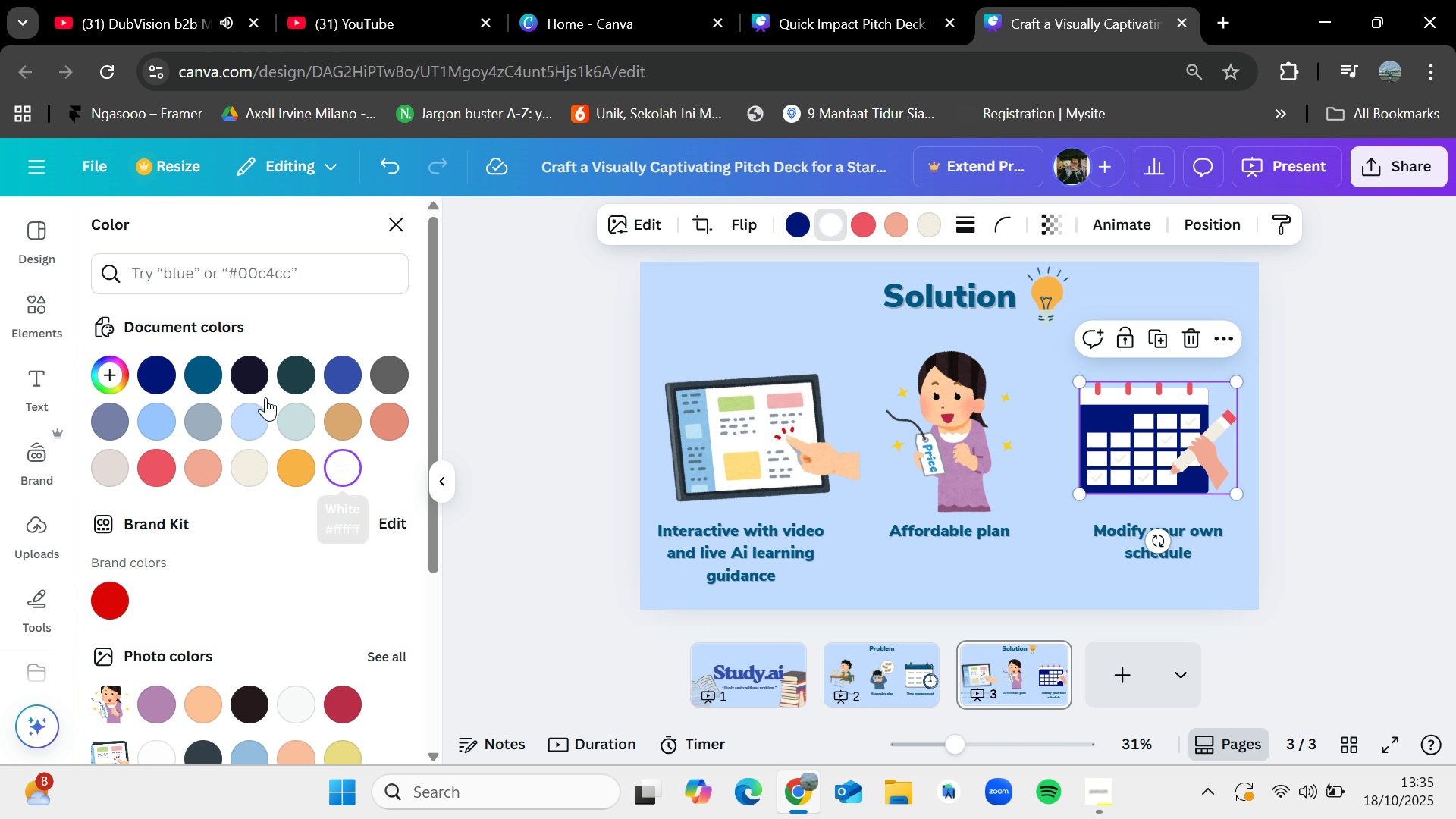 
left_click([260, 372])
 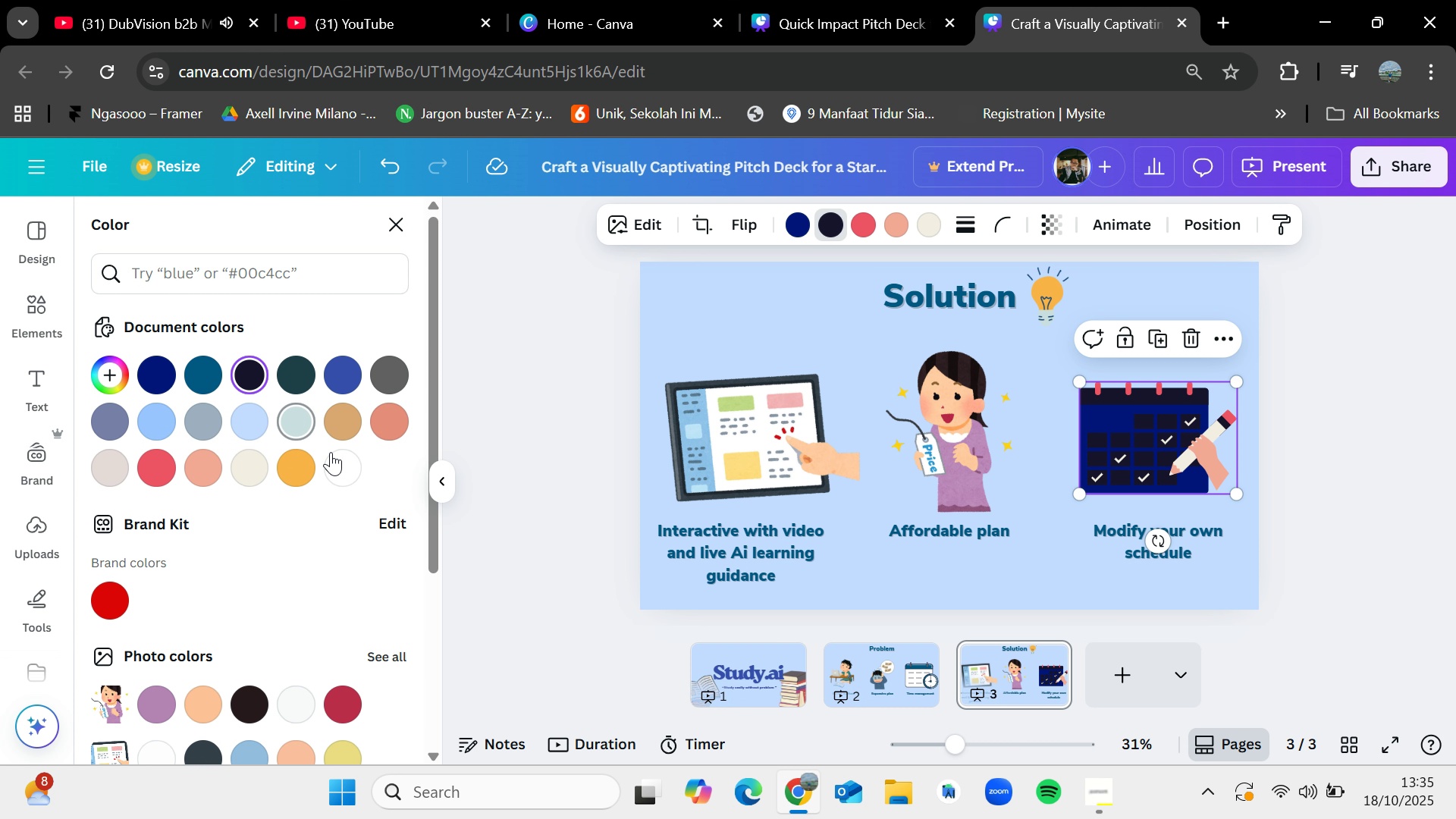 
left_click([345, 457])
 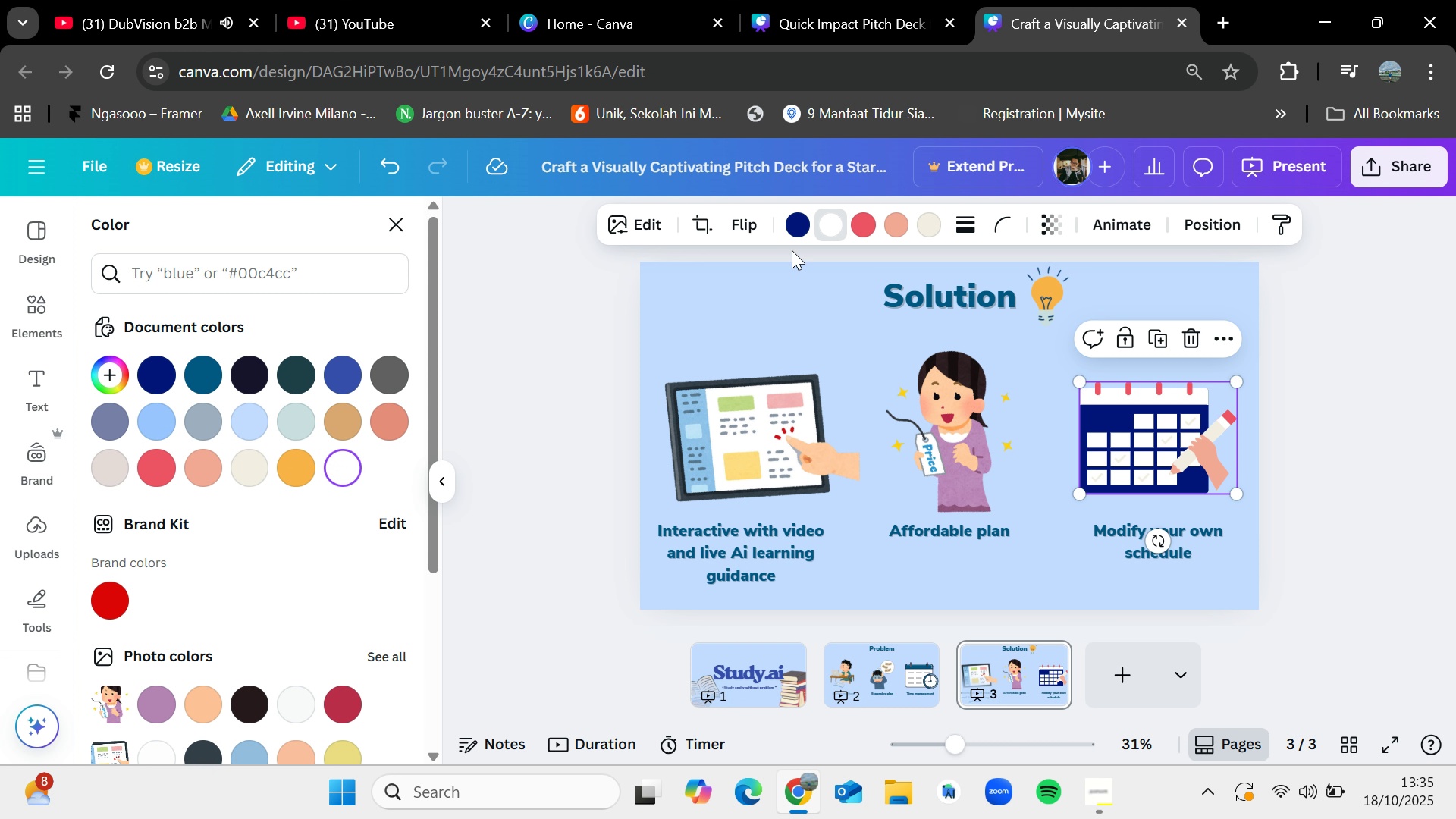 
left_click([868, 228])
 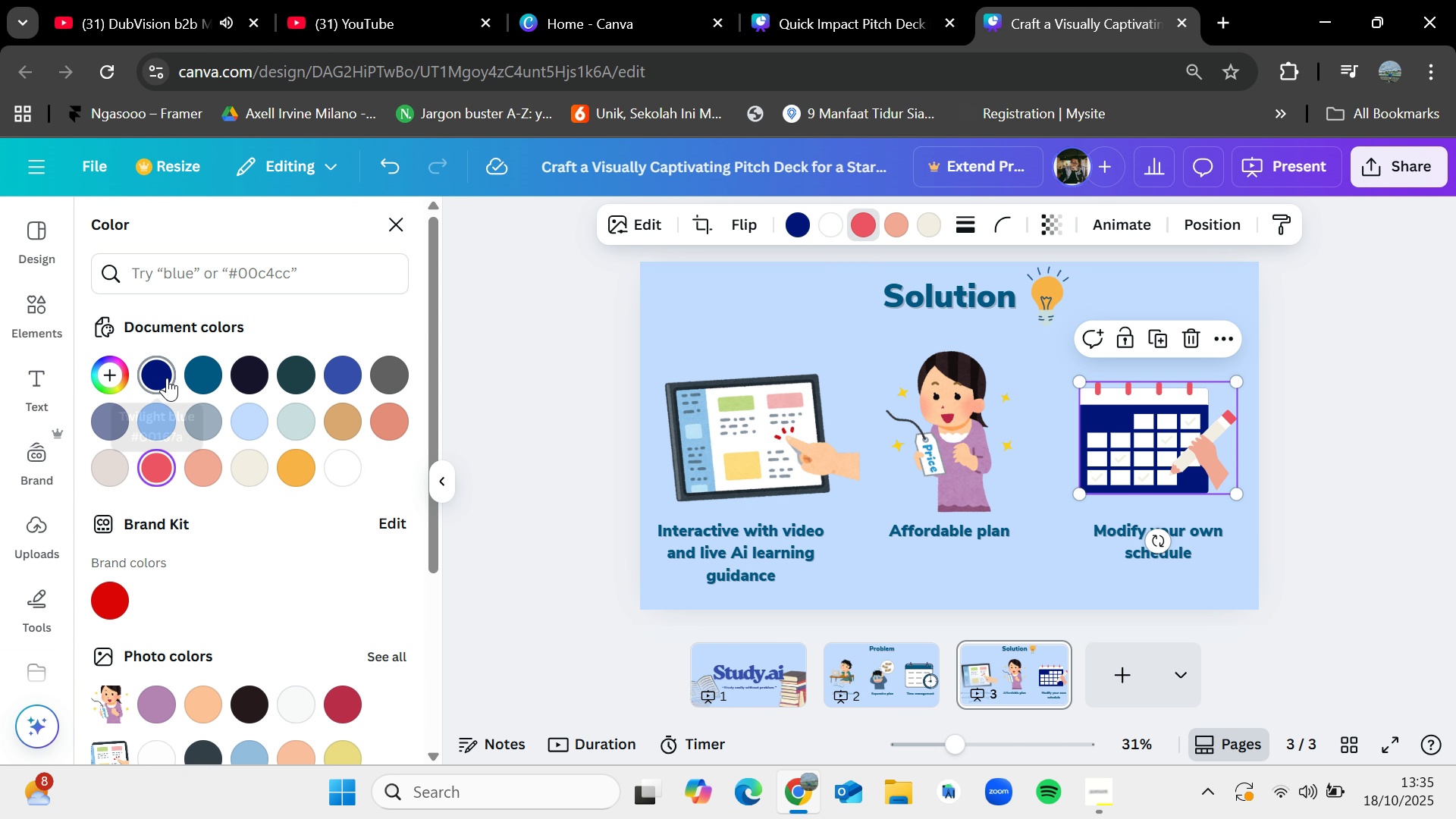 
left_click([165, 380])
 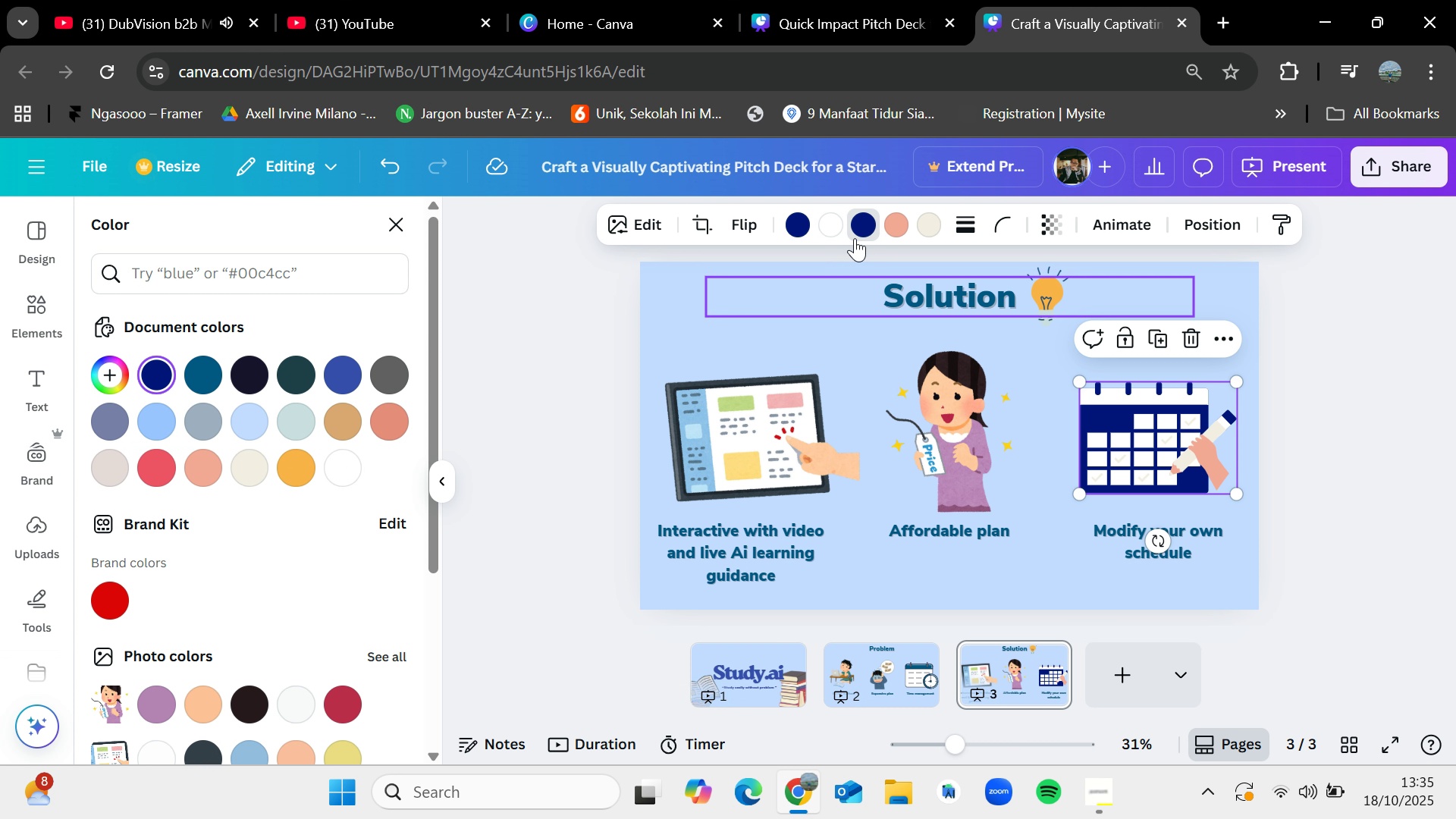 
mouse_move([909, 227])
 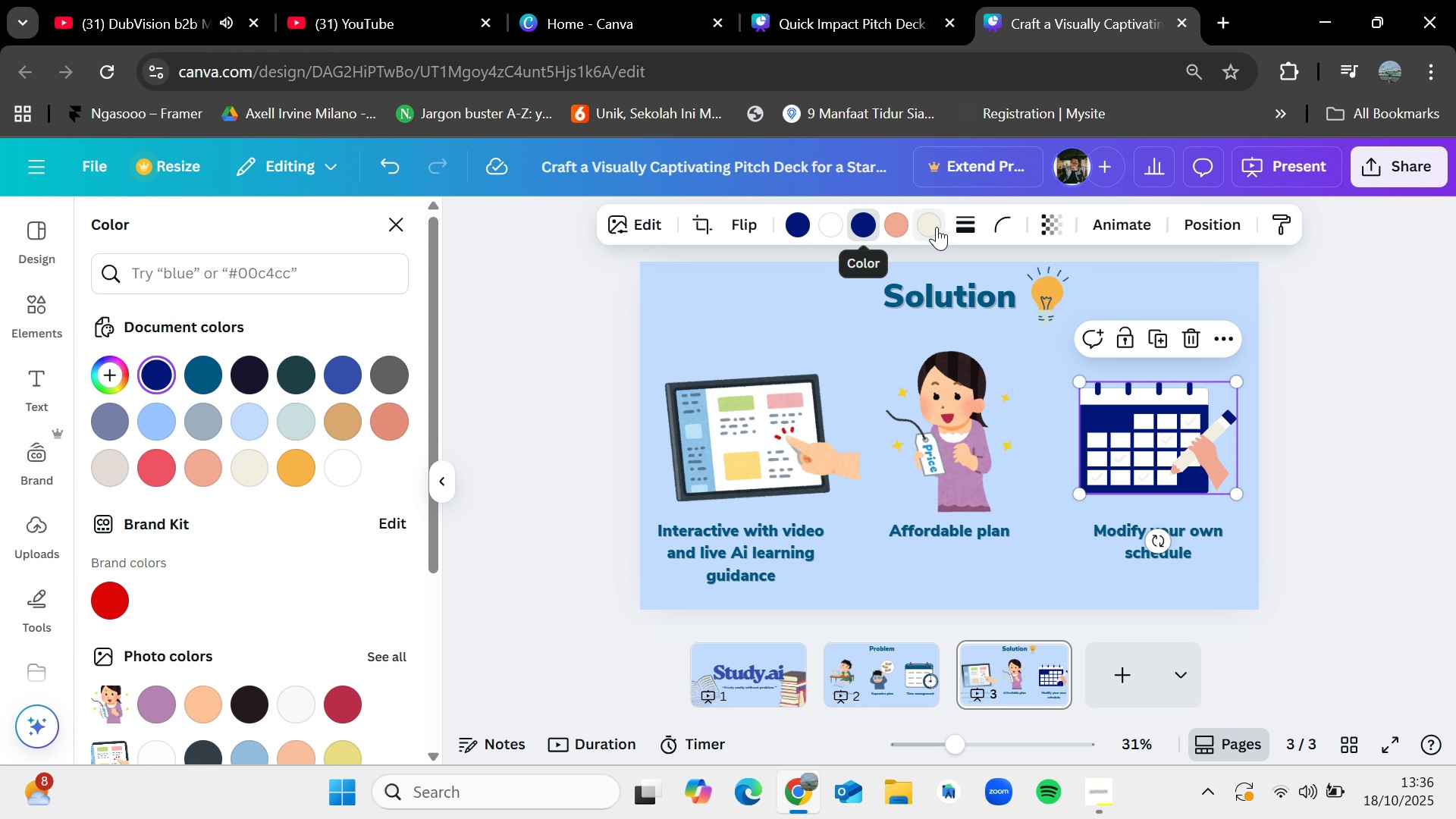 
left_click([937, 227])
 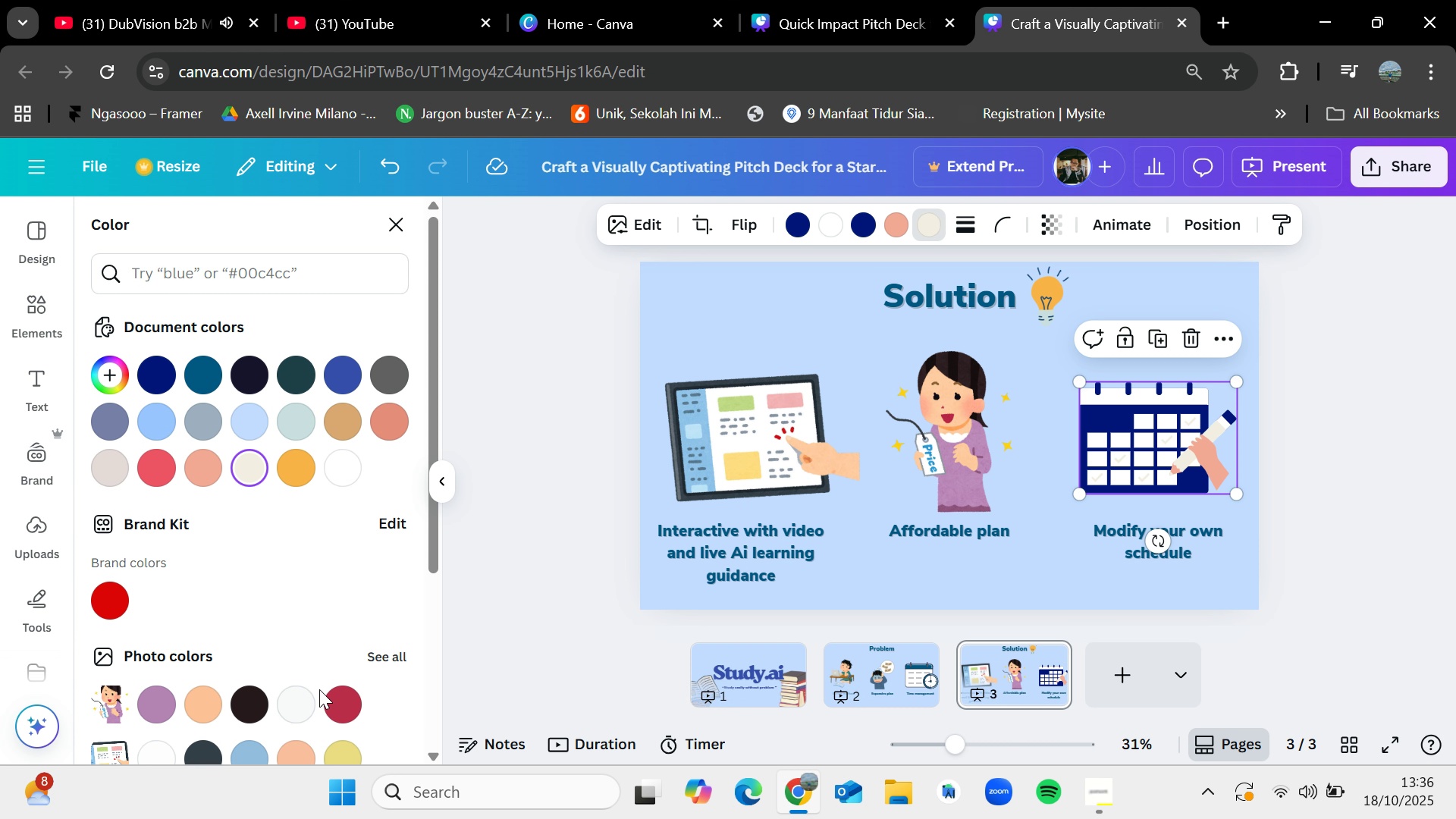 
left_click([348, 696])
 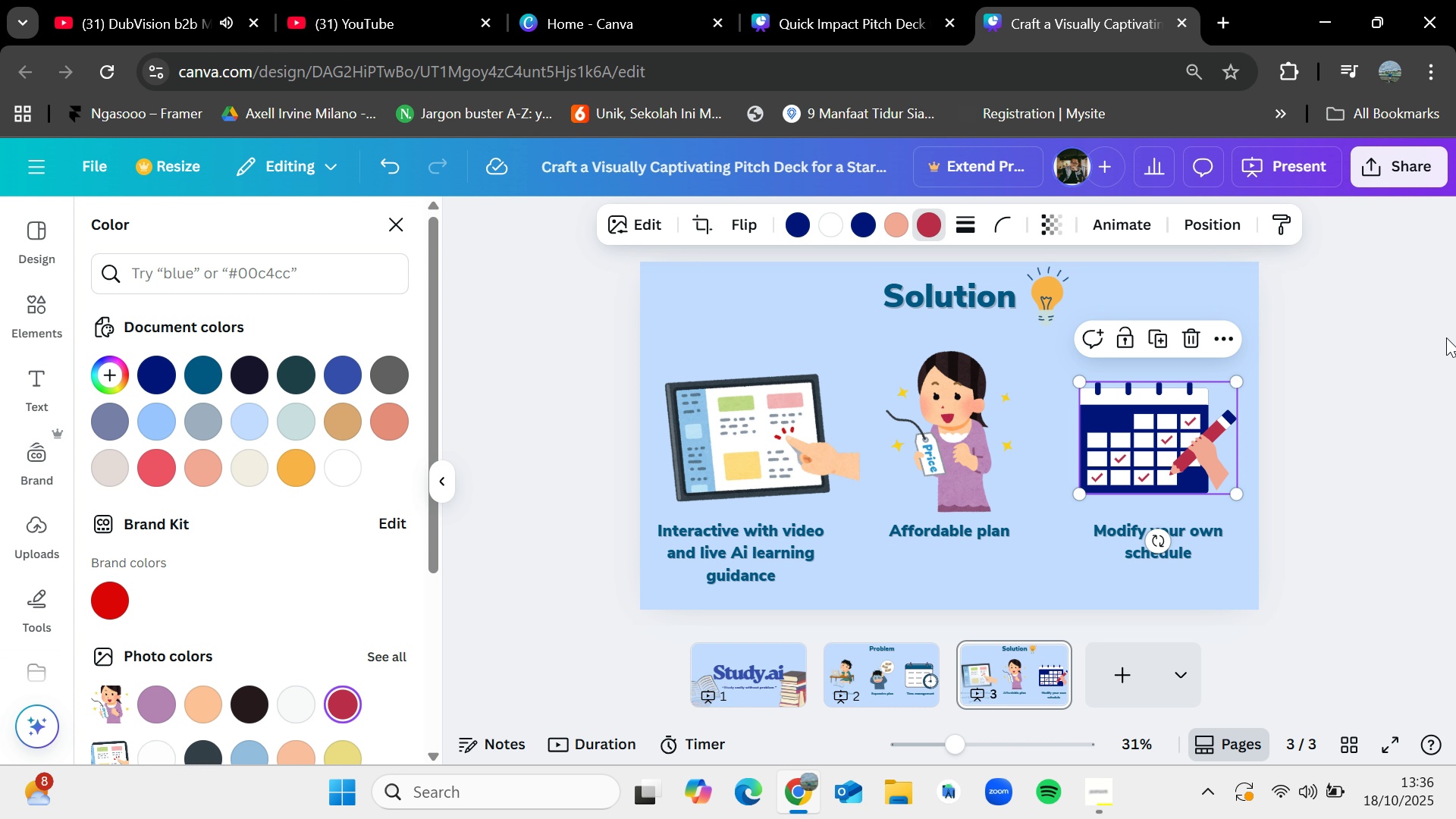 
left_click([1385, 428])
 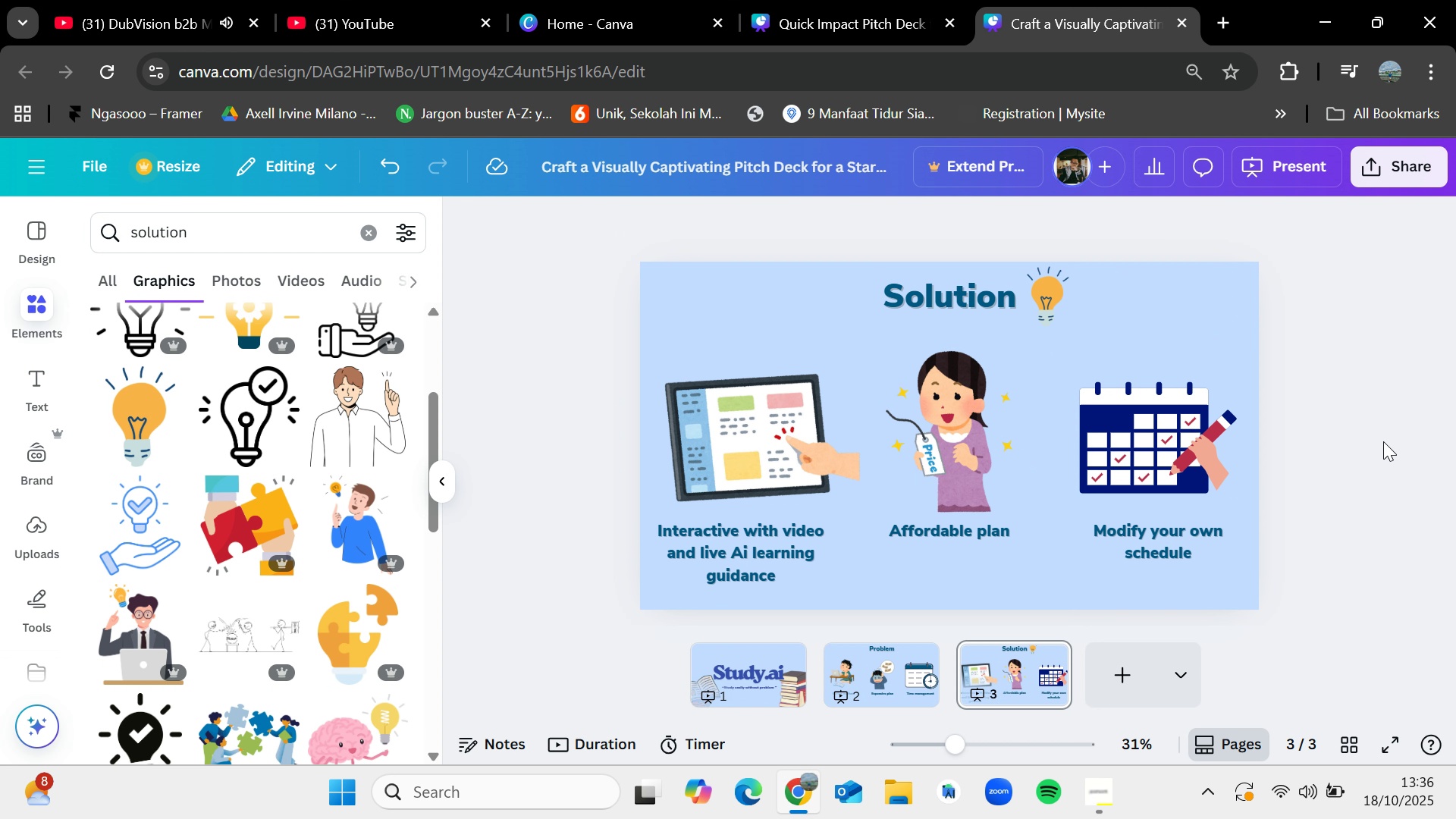 
wait(6.02)
 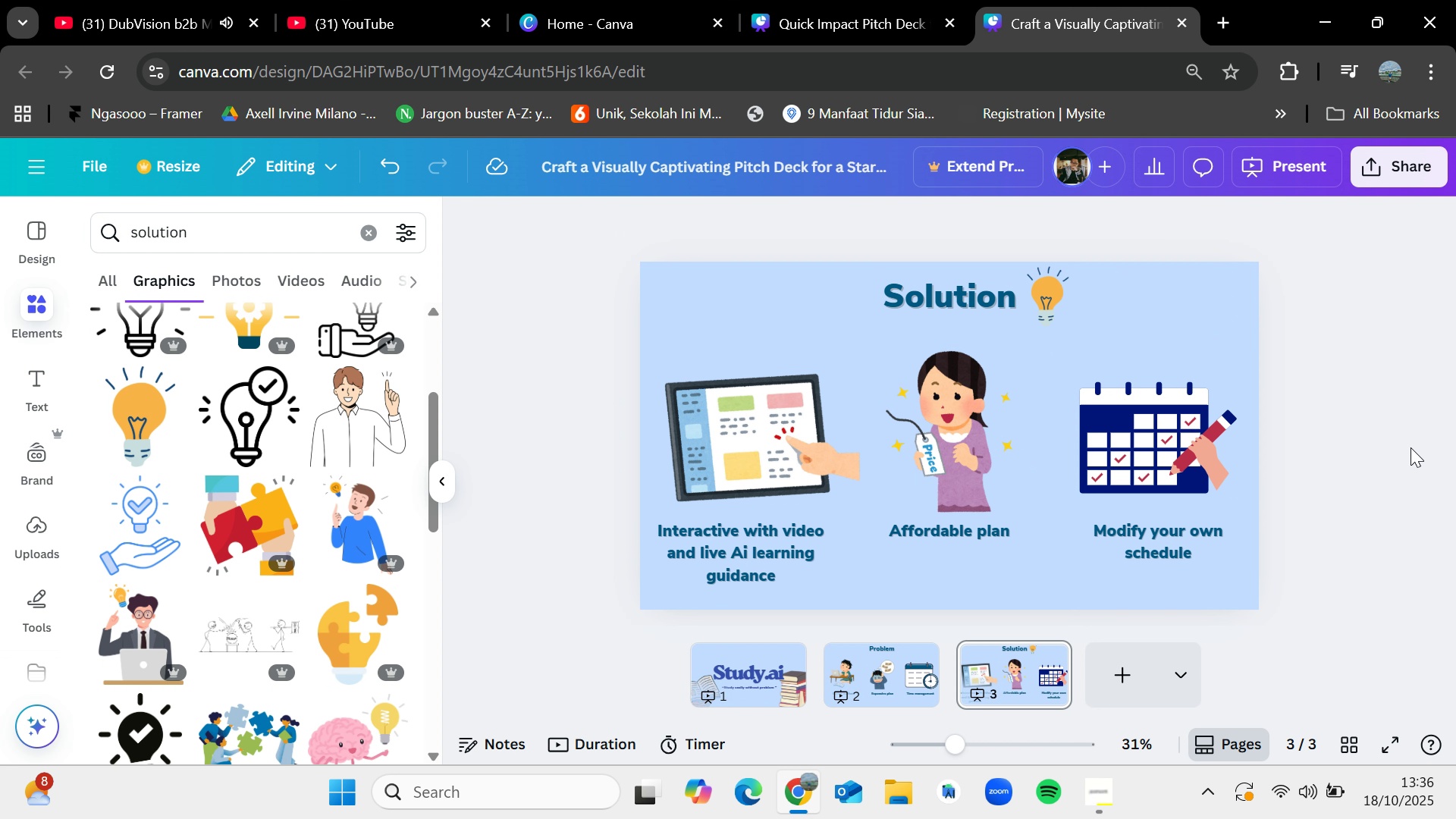 
left_click([1093, 789])